 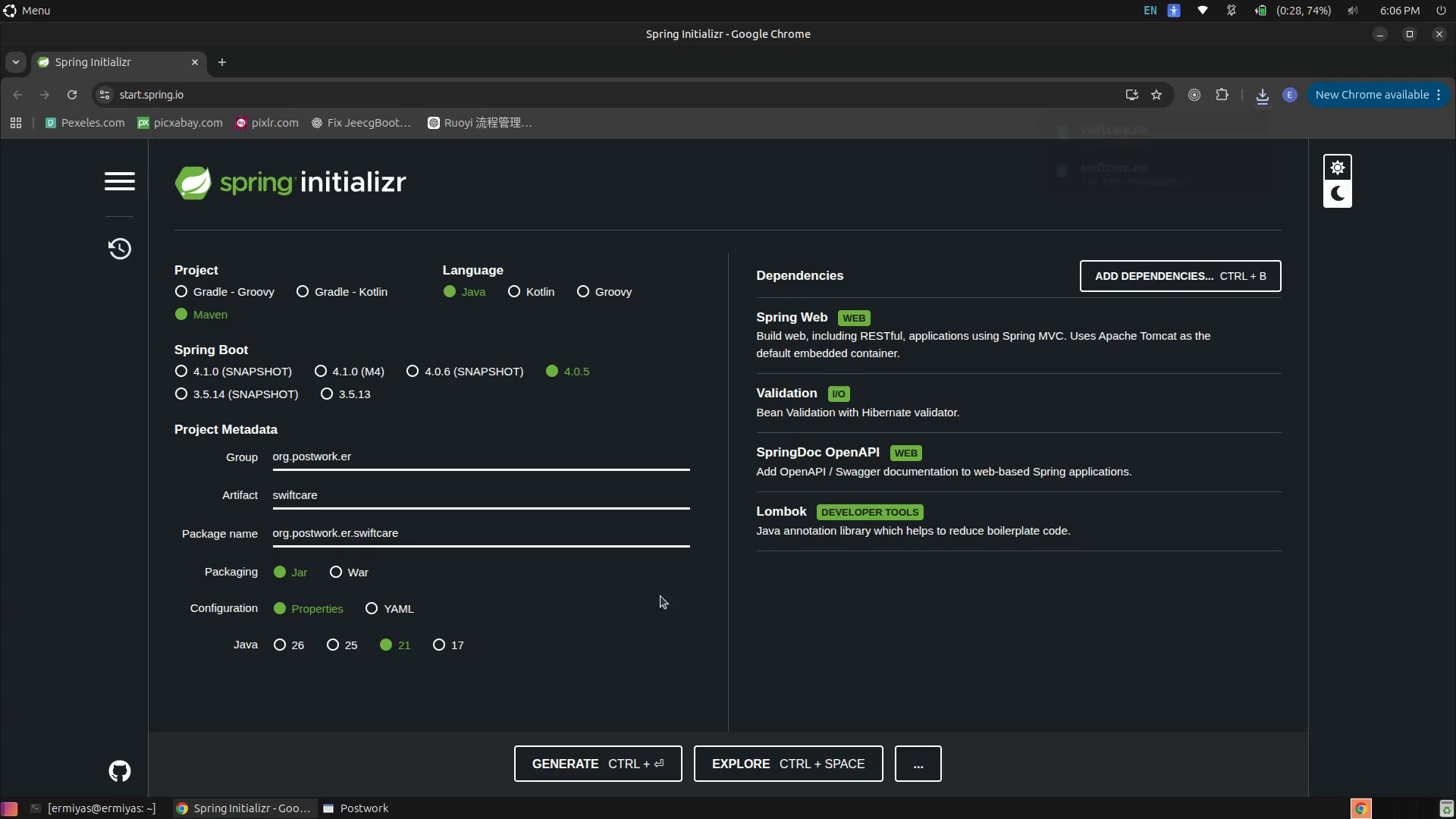 
left_click([943, 179])
 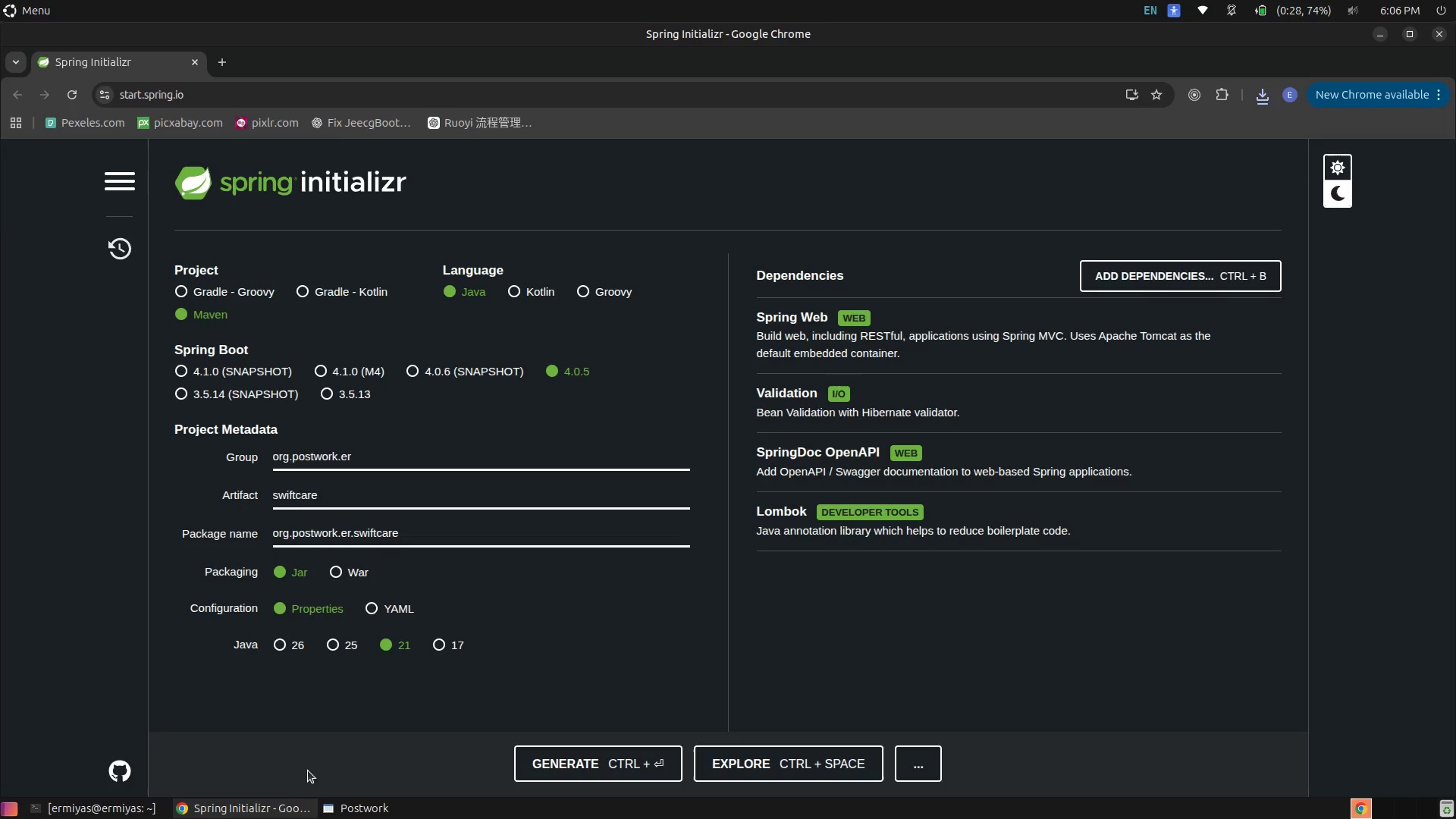 
key(Meta+E)
 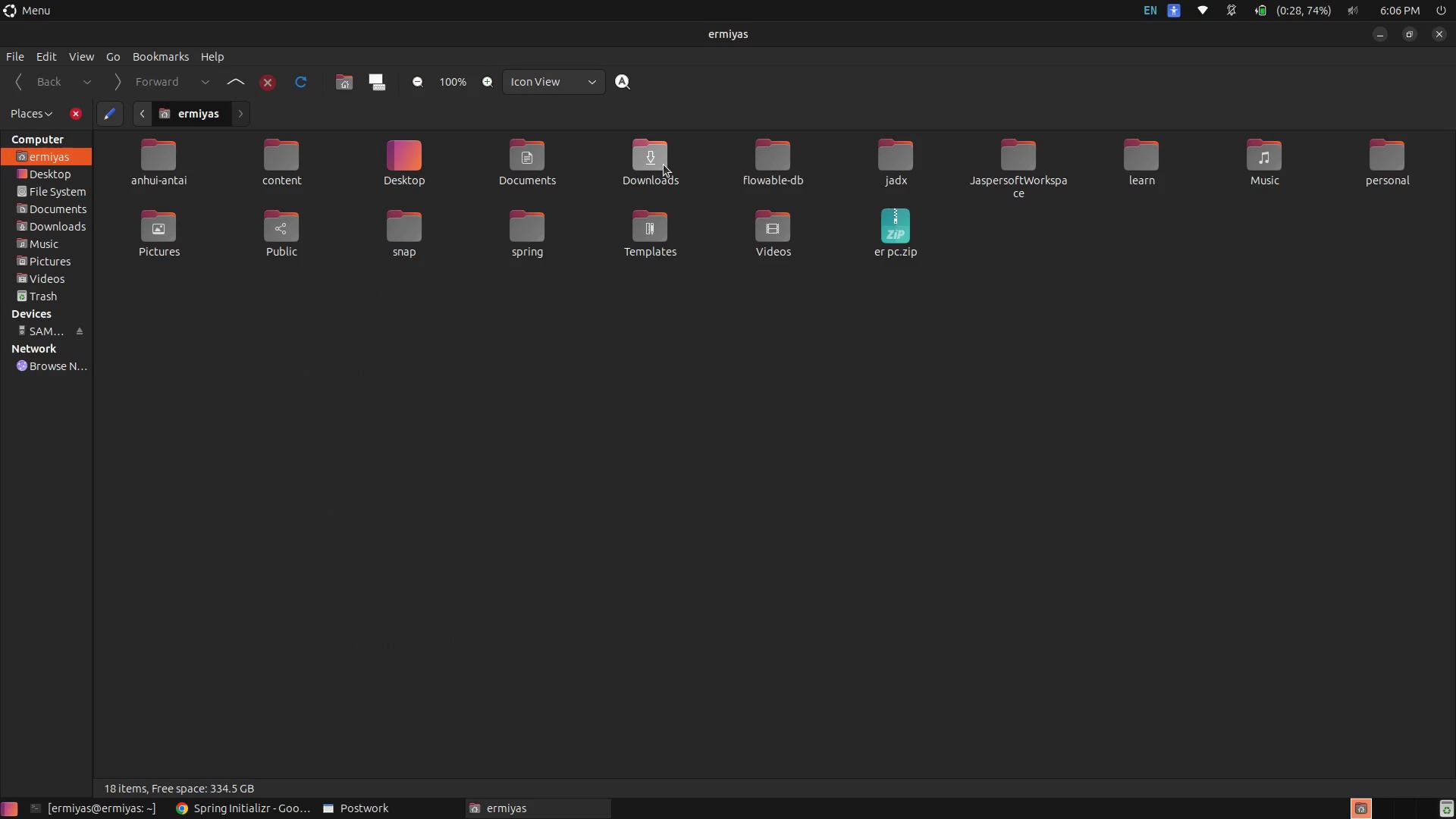 
left_click([664, 164])
 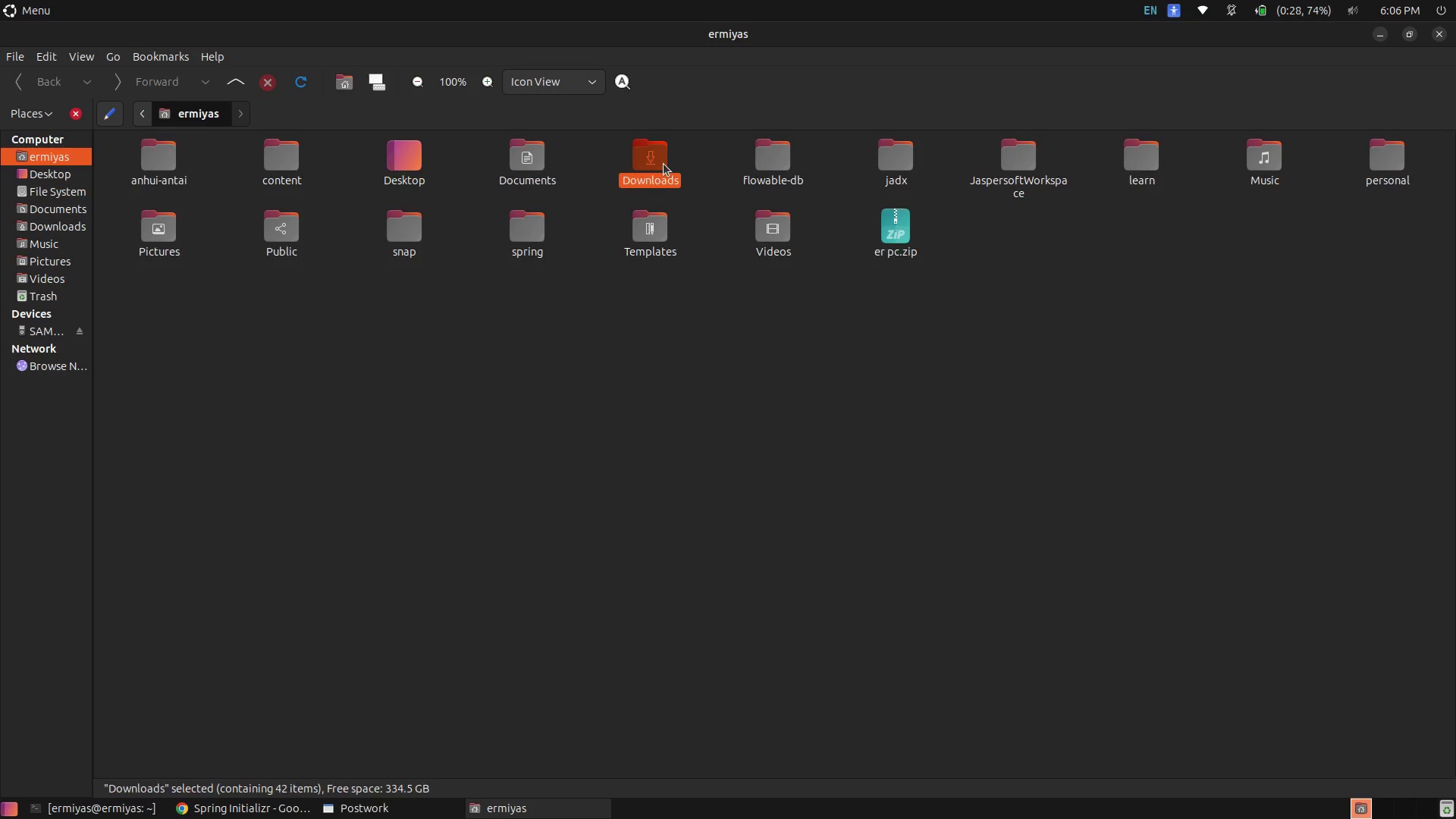 
left_click([664, 164])
 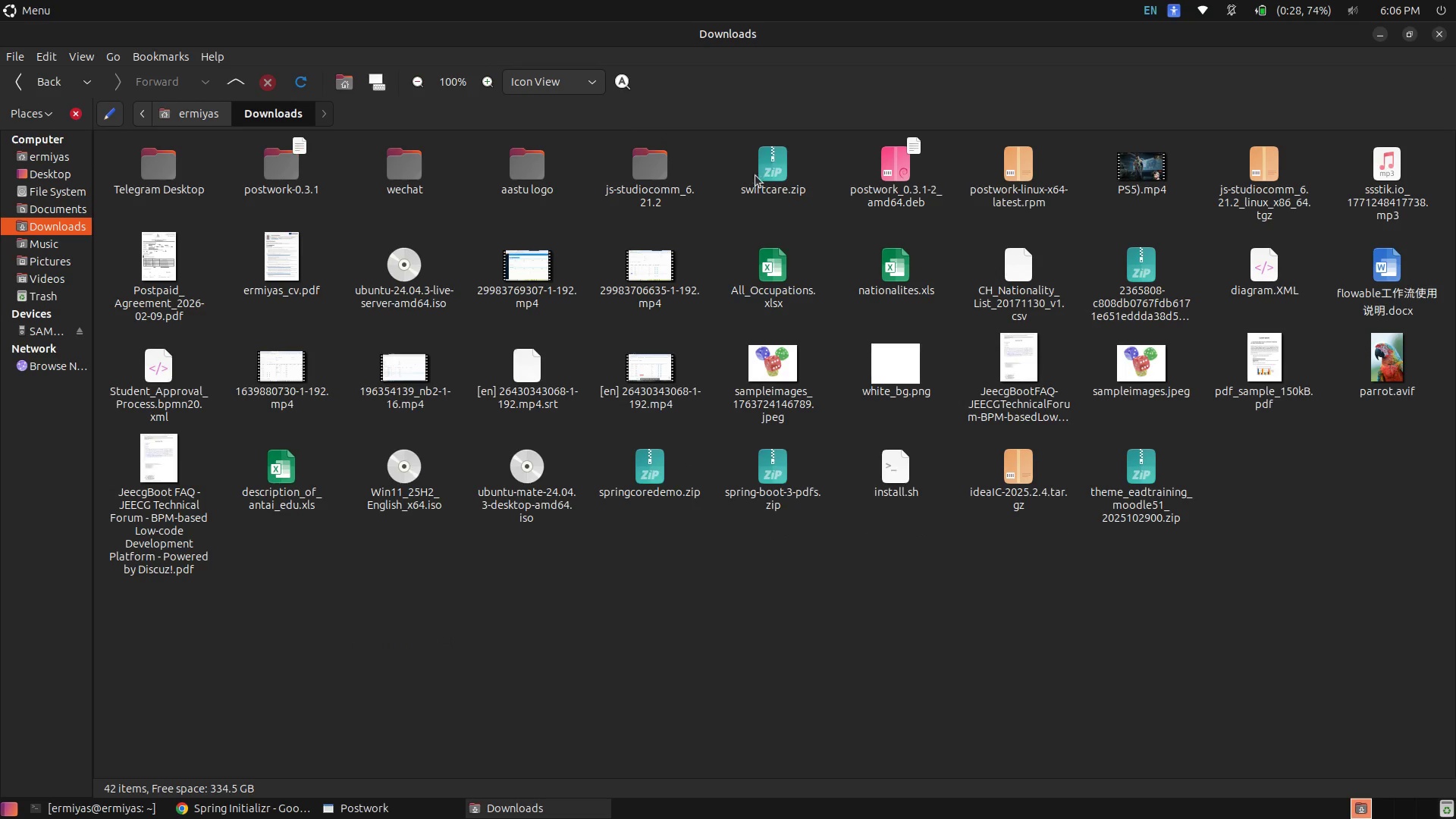 
left_click([760, 173])
 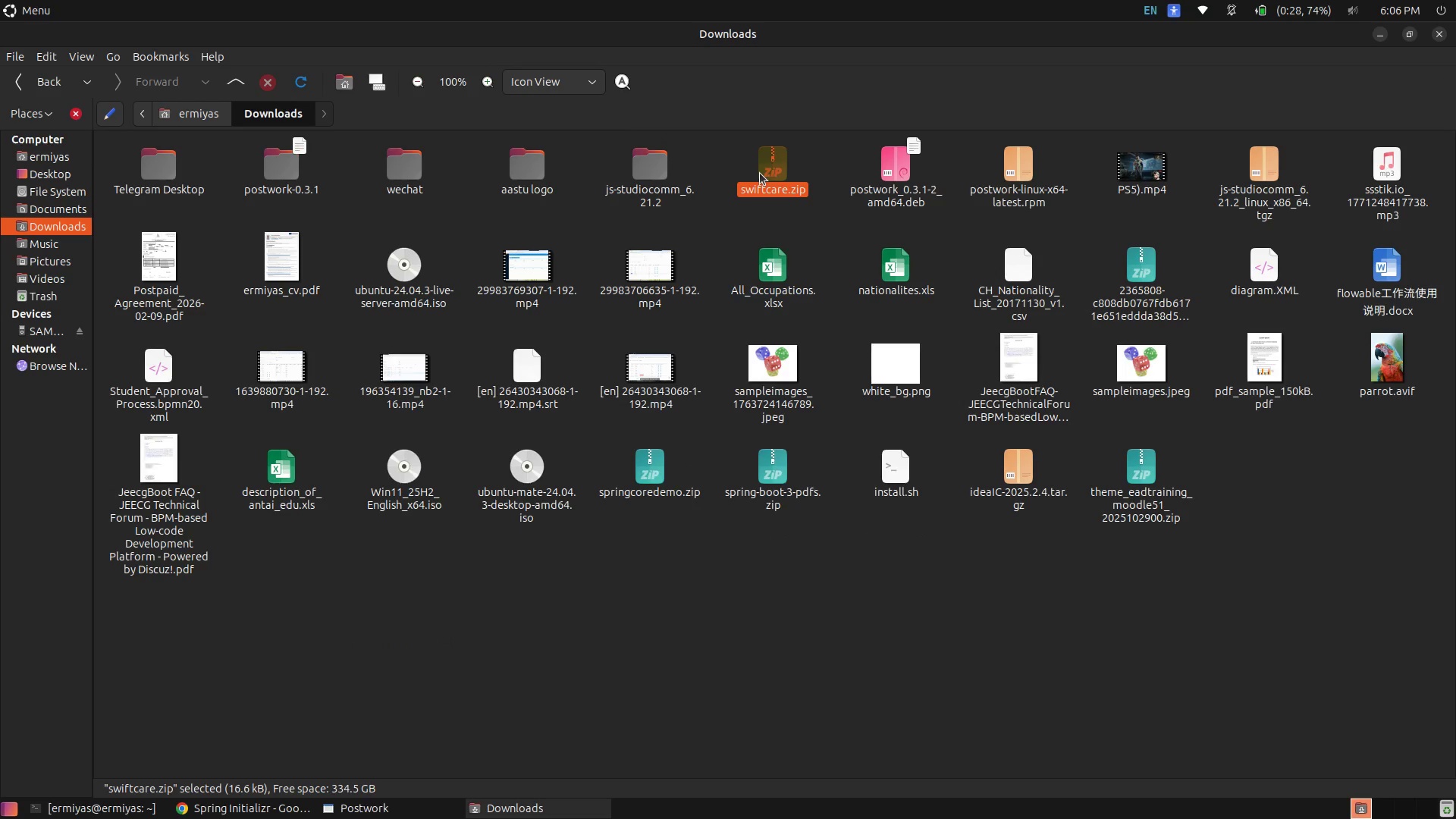 
key(Control+X)
 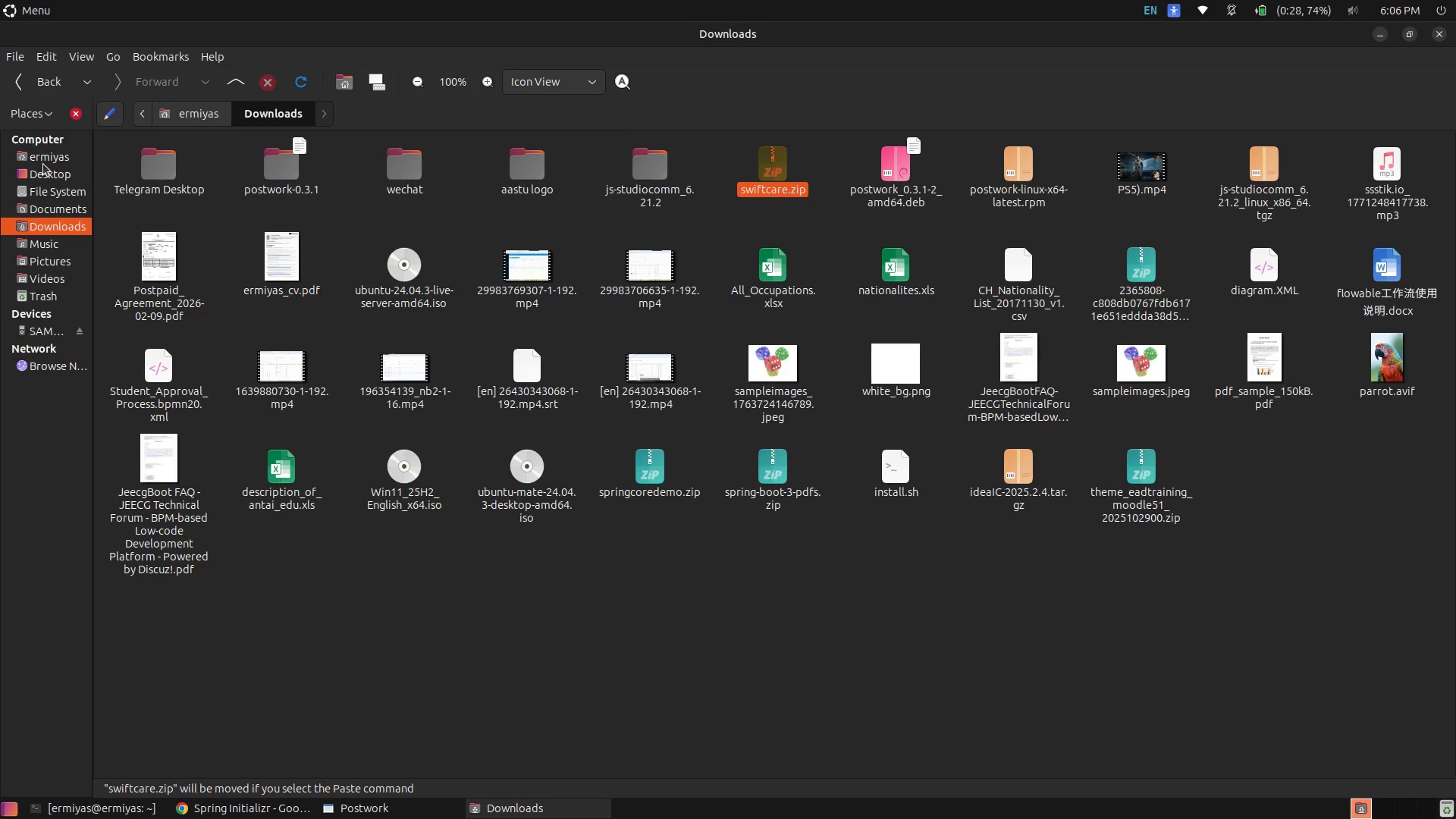 
left_click([52, 156])
 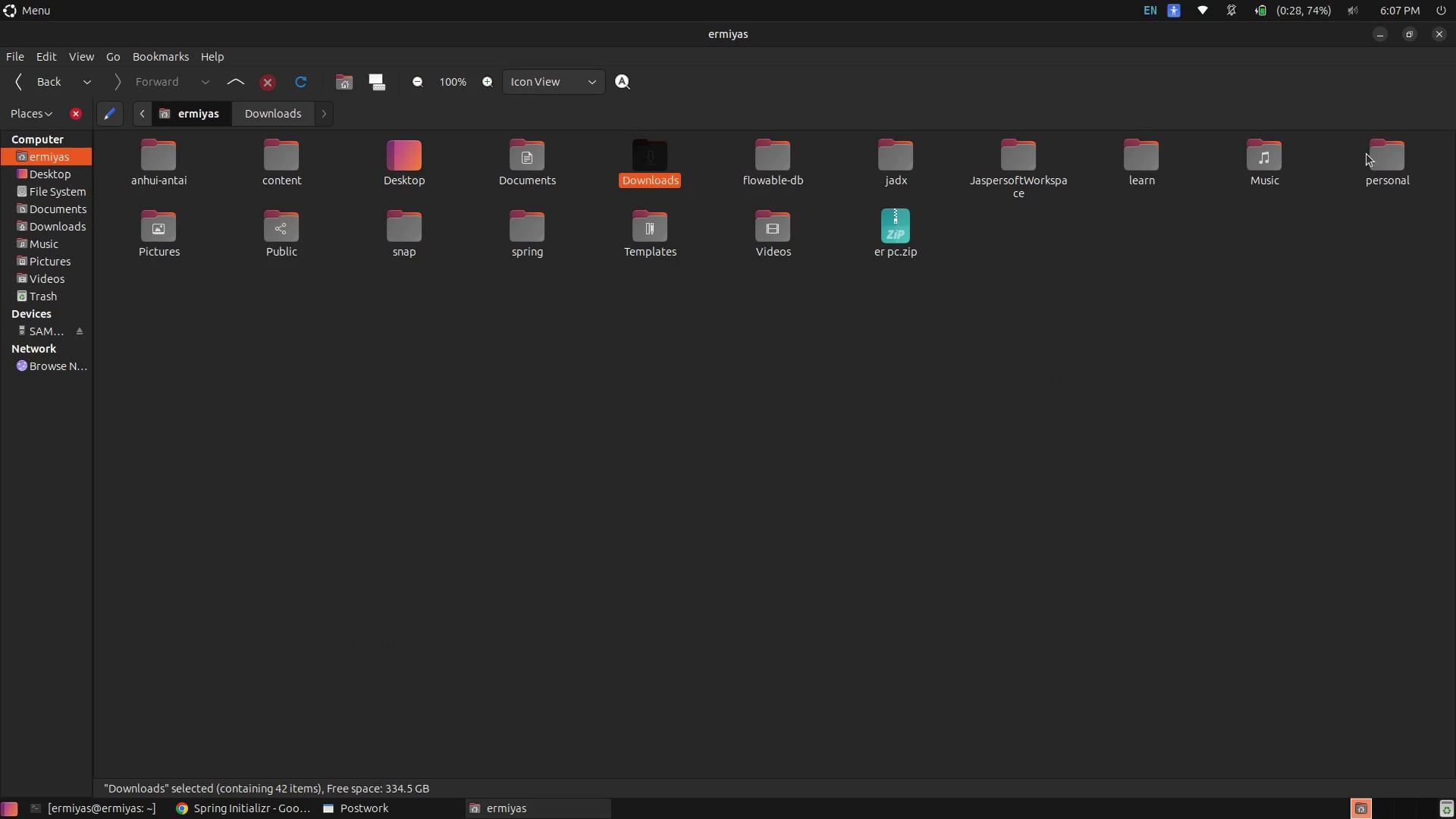 
left_click([1385, 162])
 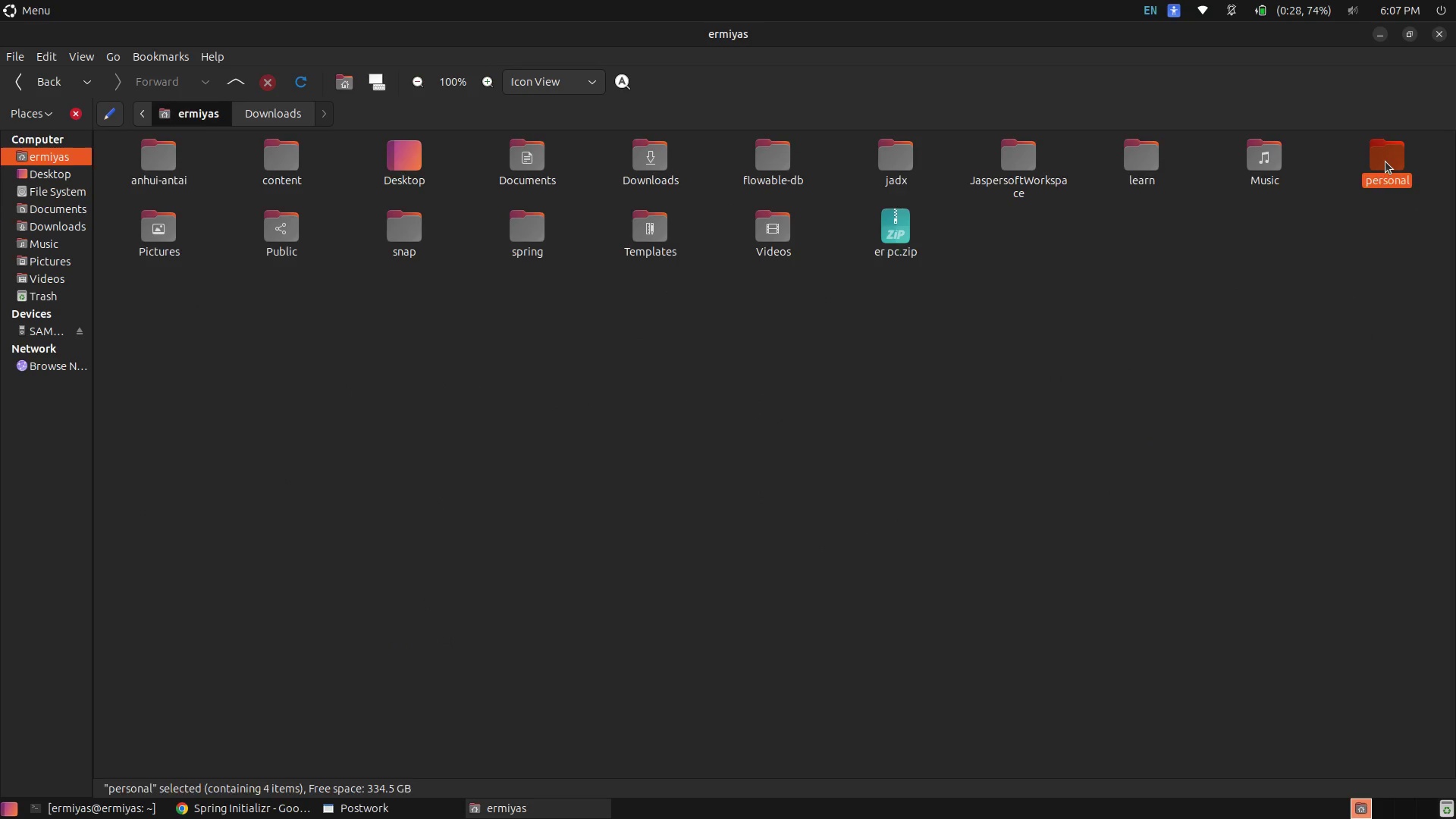 
left_click([1385, 162])
 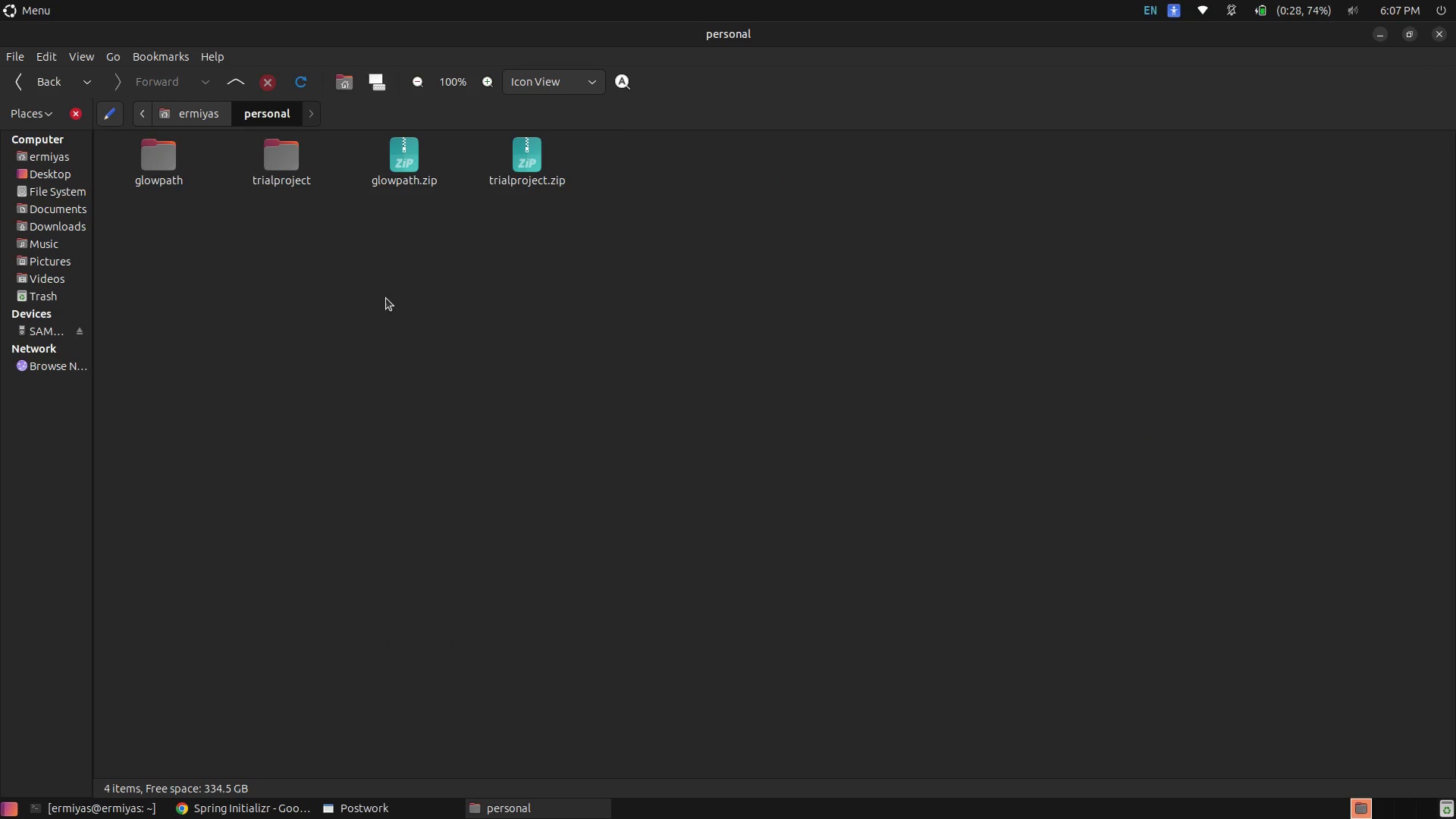 
left_click([382, 297])
 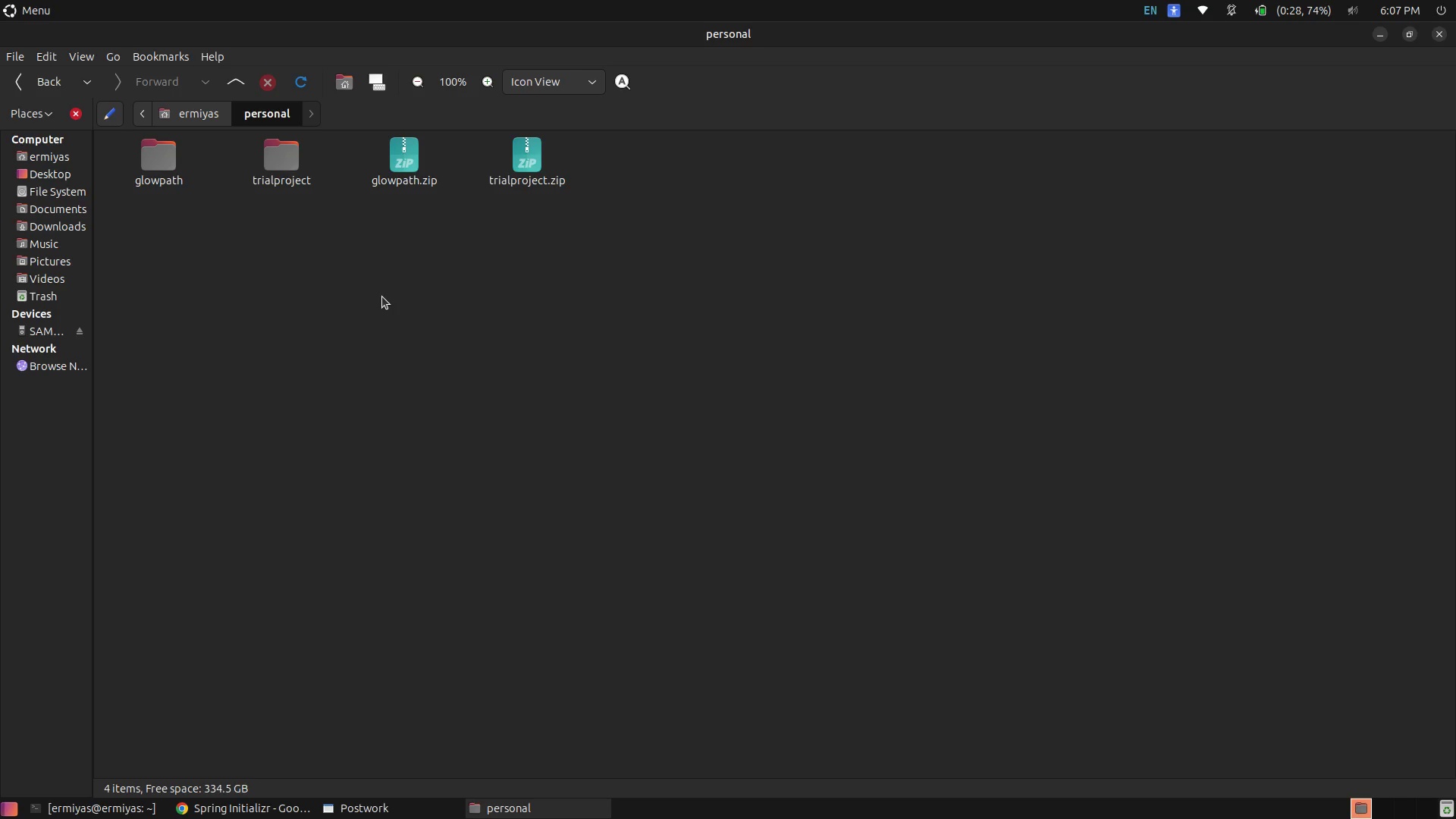 
key(Control+V)
 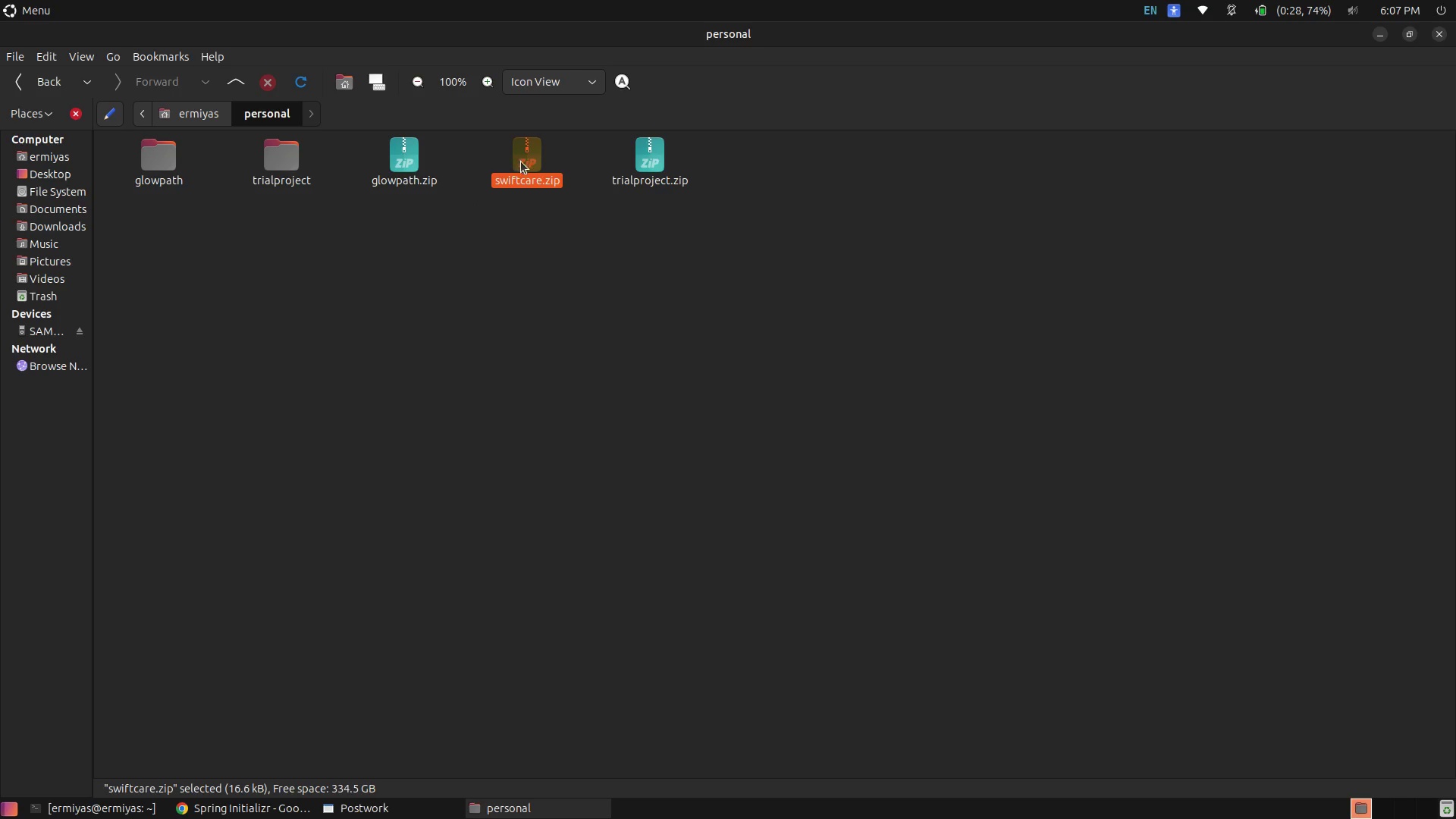 
right_click([533, 162])
 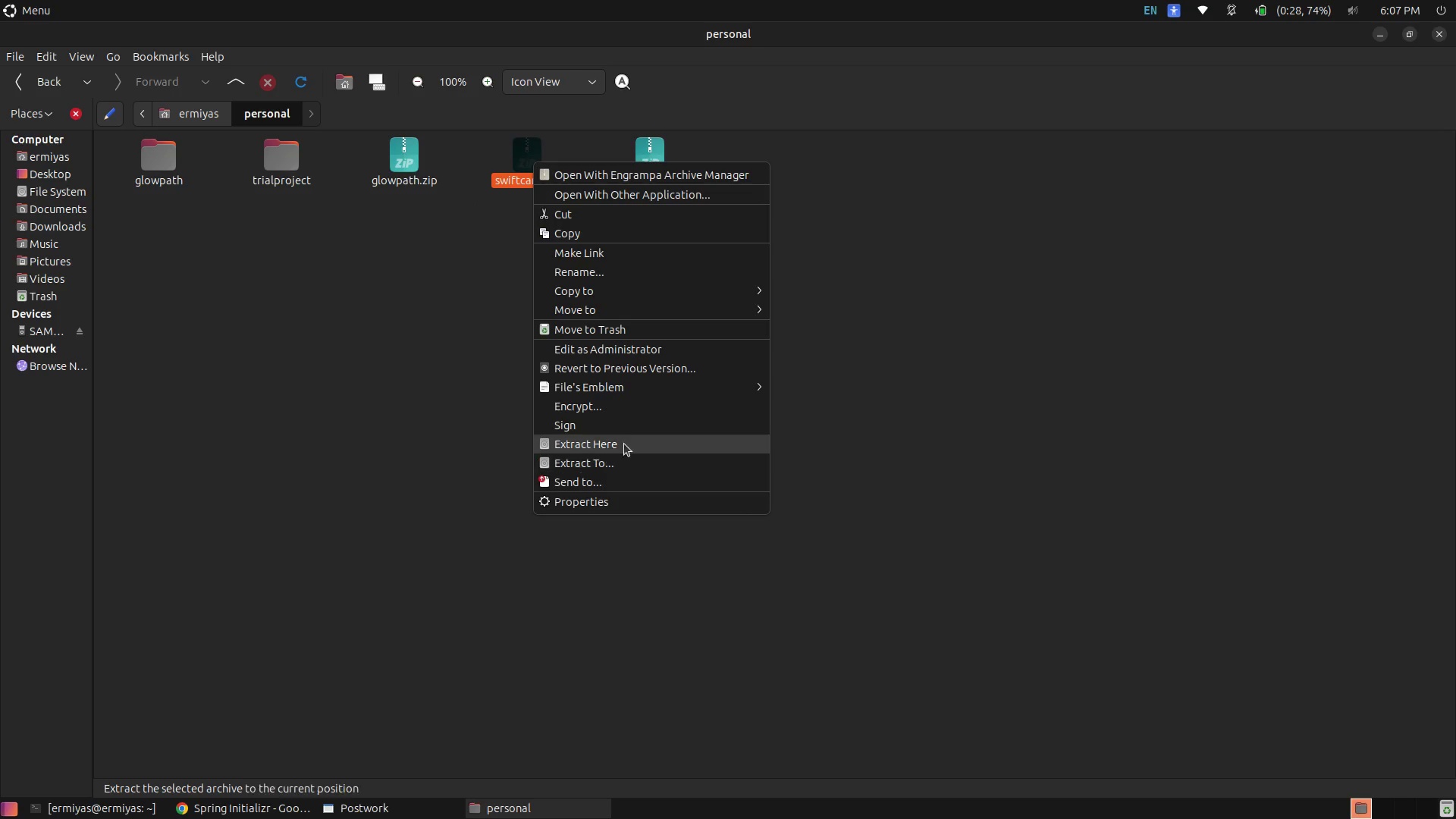 
left_click([626, 441])
 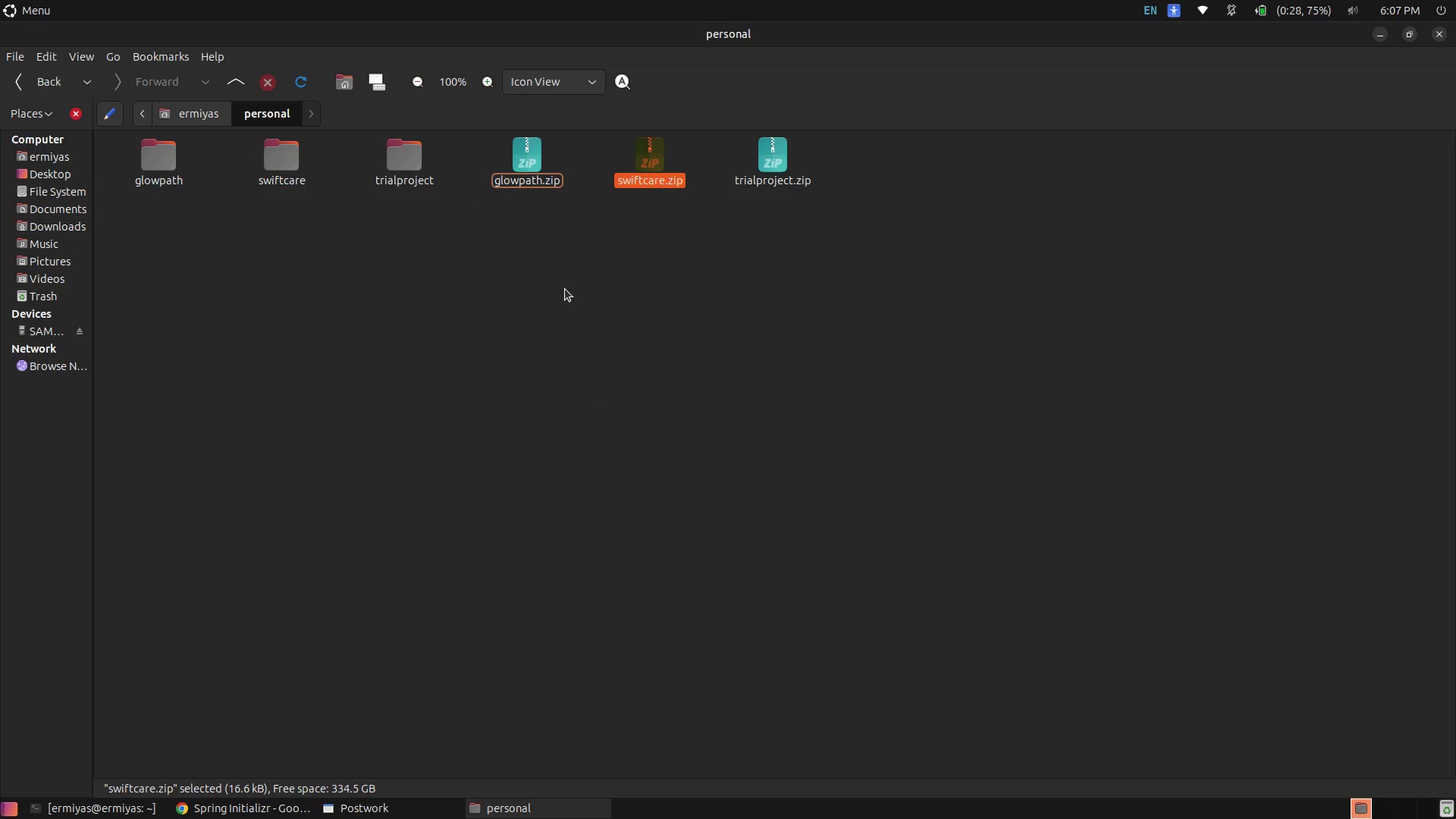 
left_click([549, 290])
 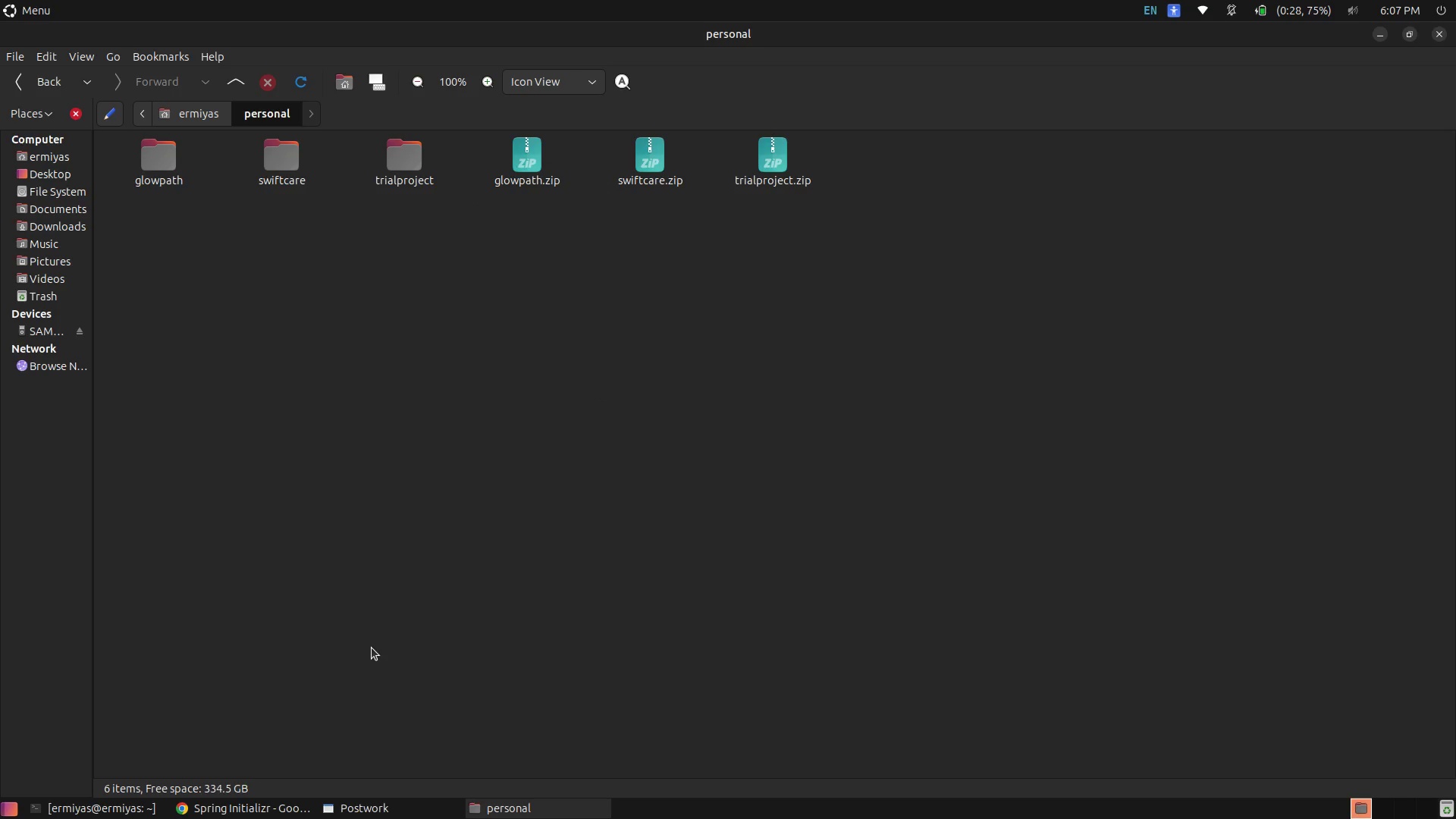 
right_click([541, 818])
 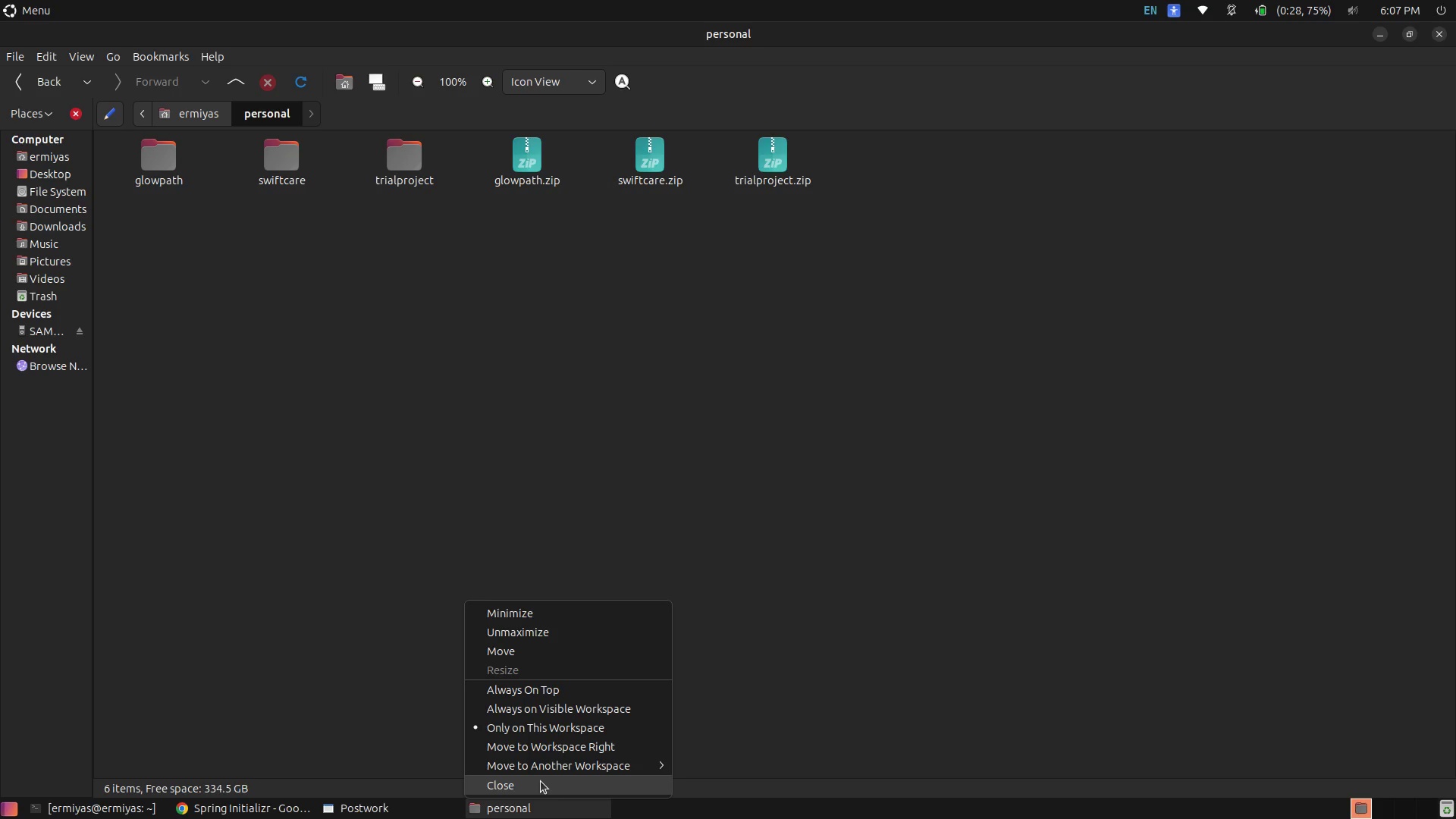 
left_click([540, 782])
 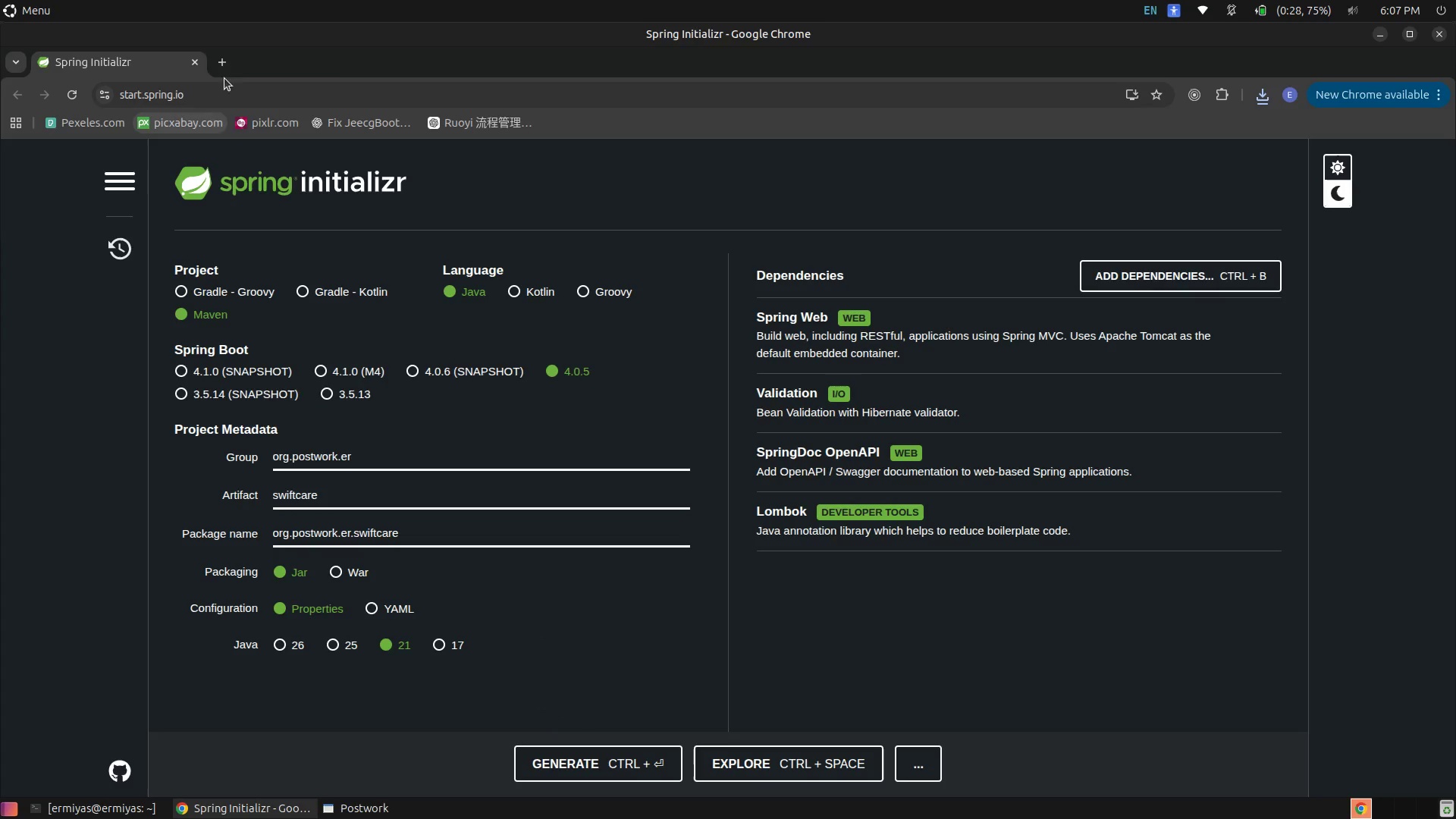 
left_click([222, 58])
 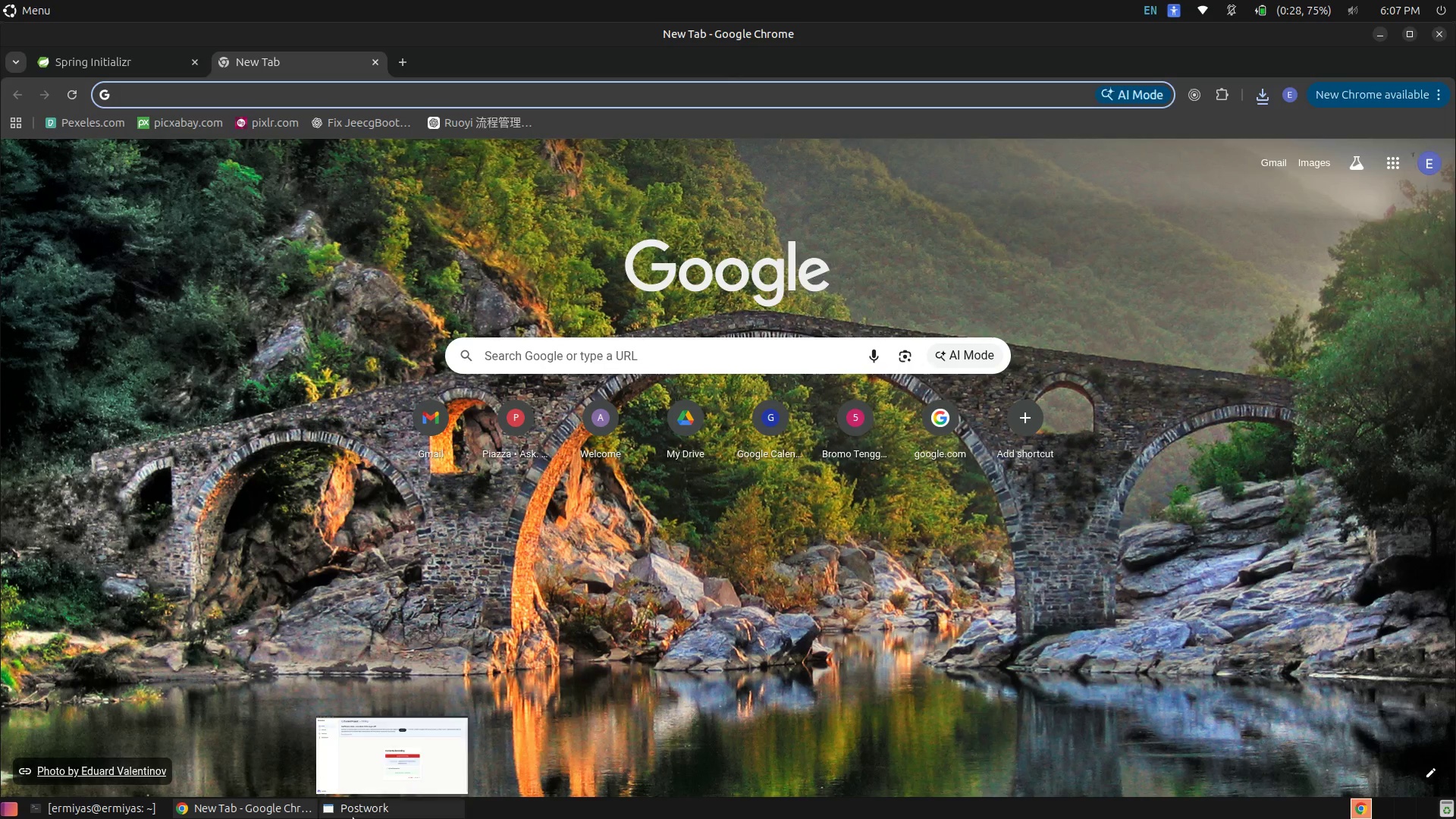 
left_click([283, 818])